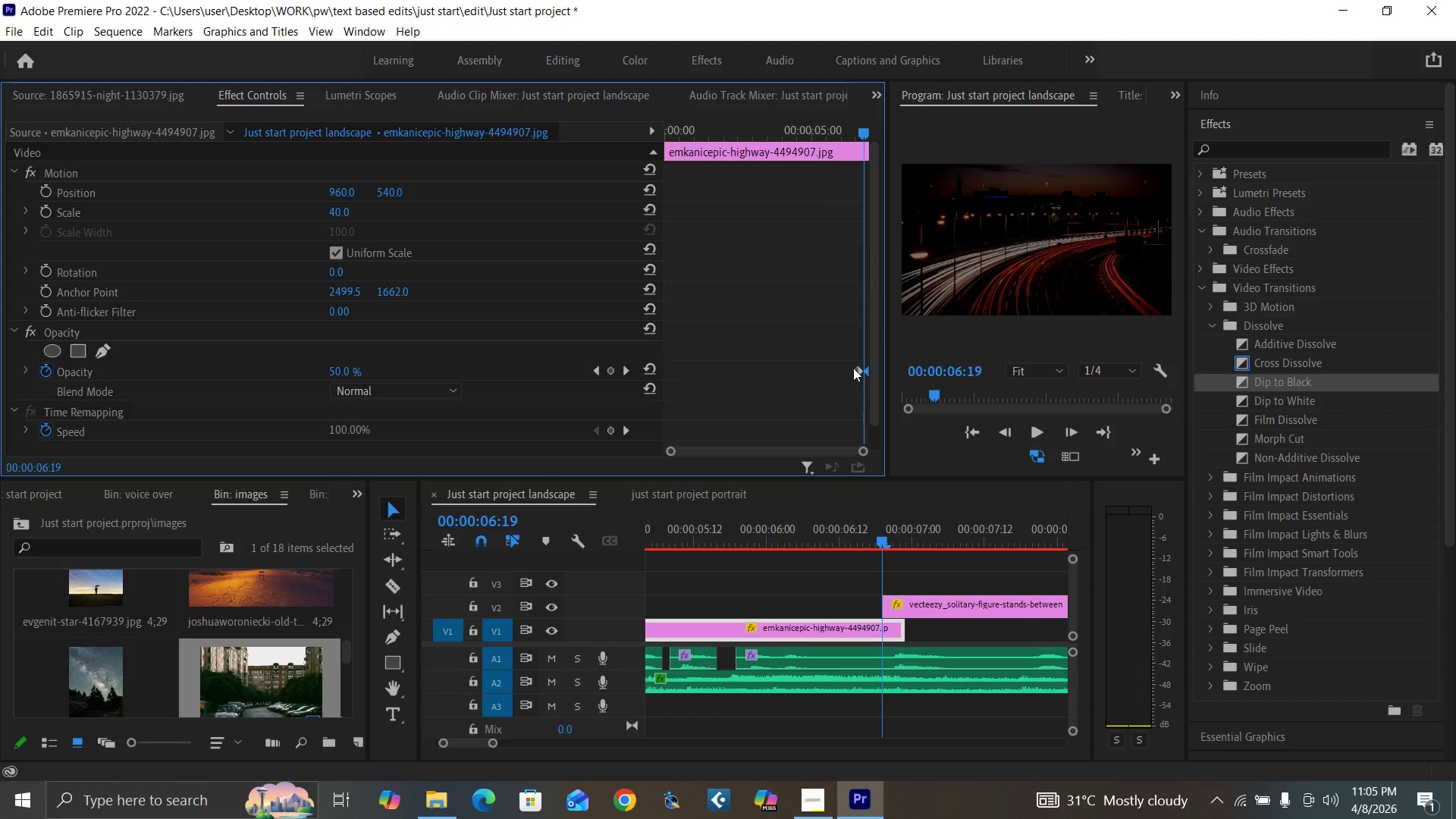 
left_click_drag(start_coordinate=[854, 368], to_coordinate=[860, 370])
 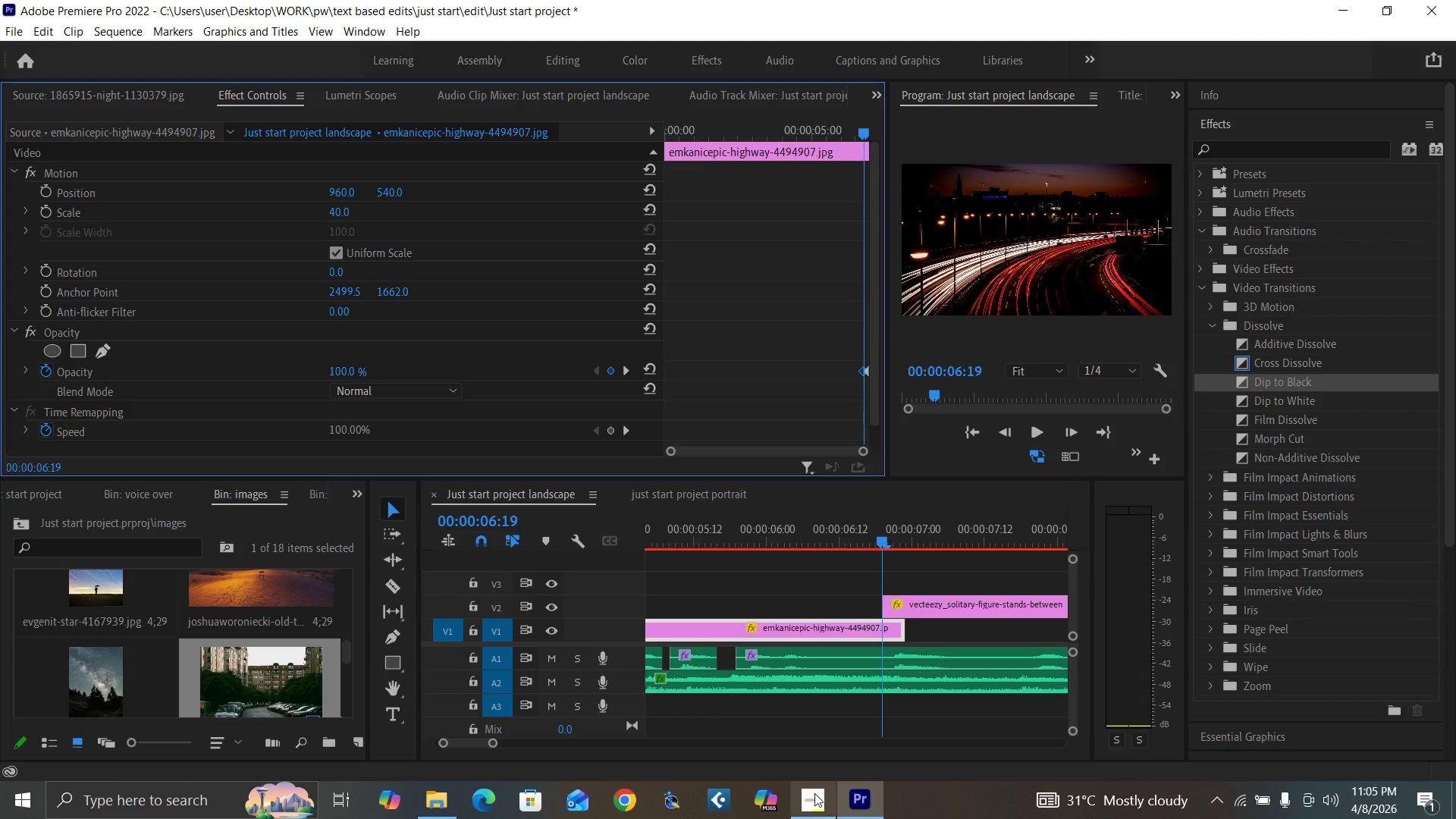 
left_click([813, 803])